 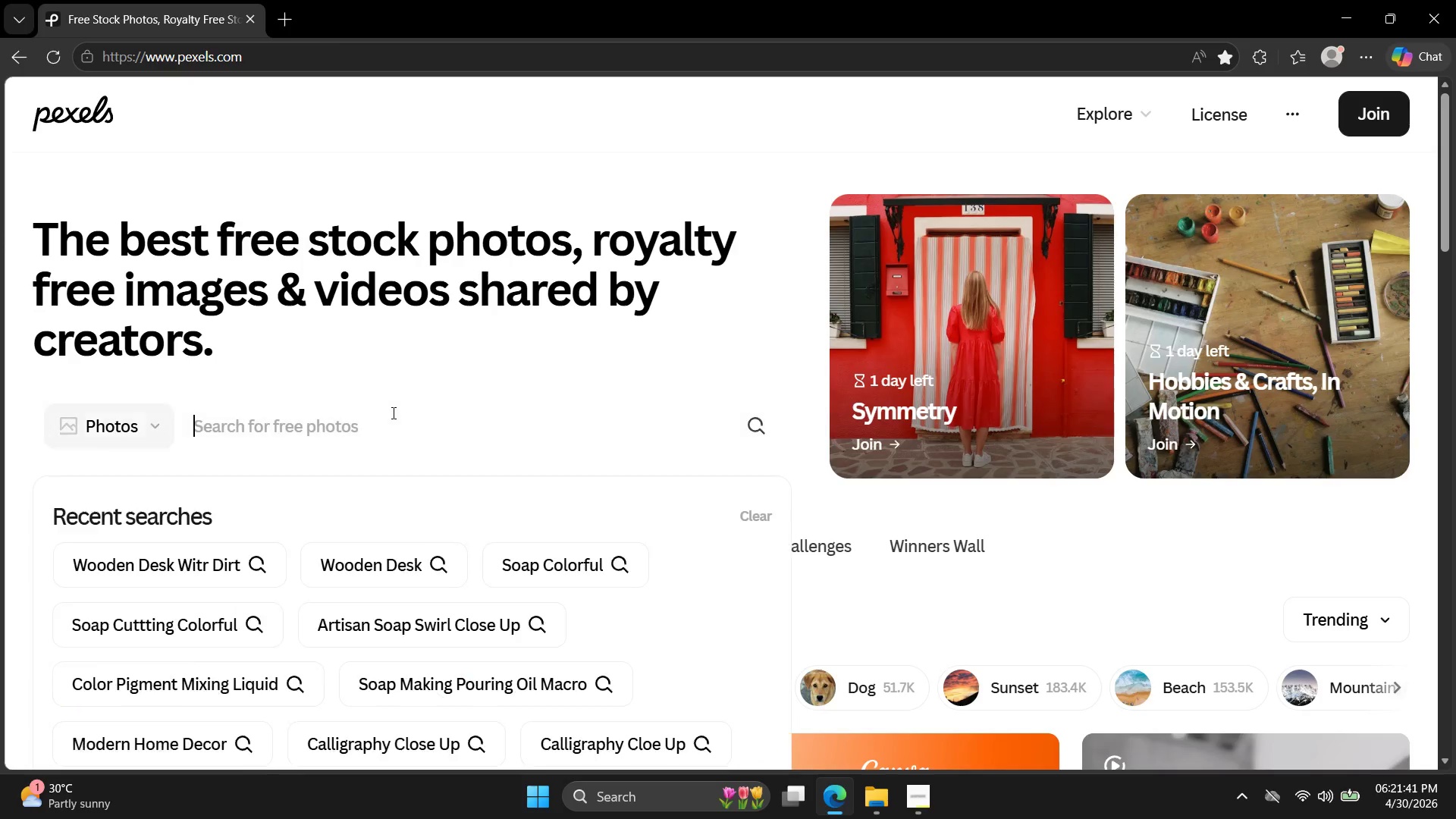 
type(desk with dirt)
 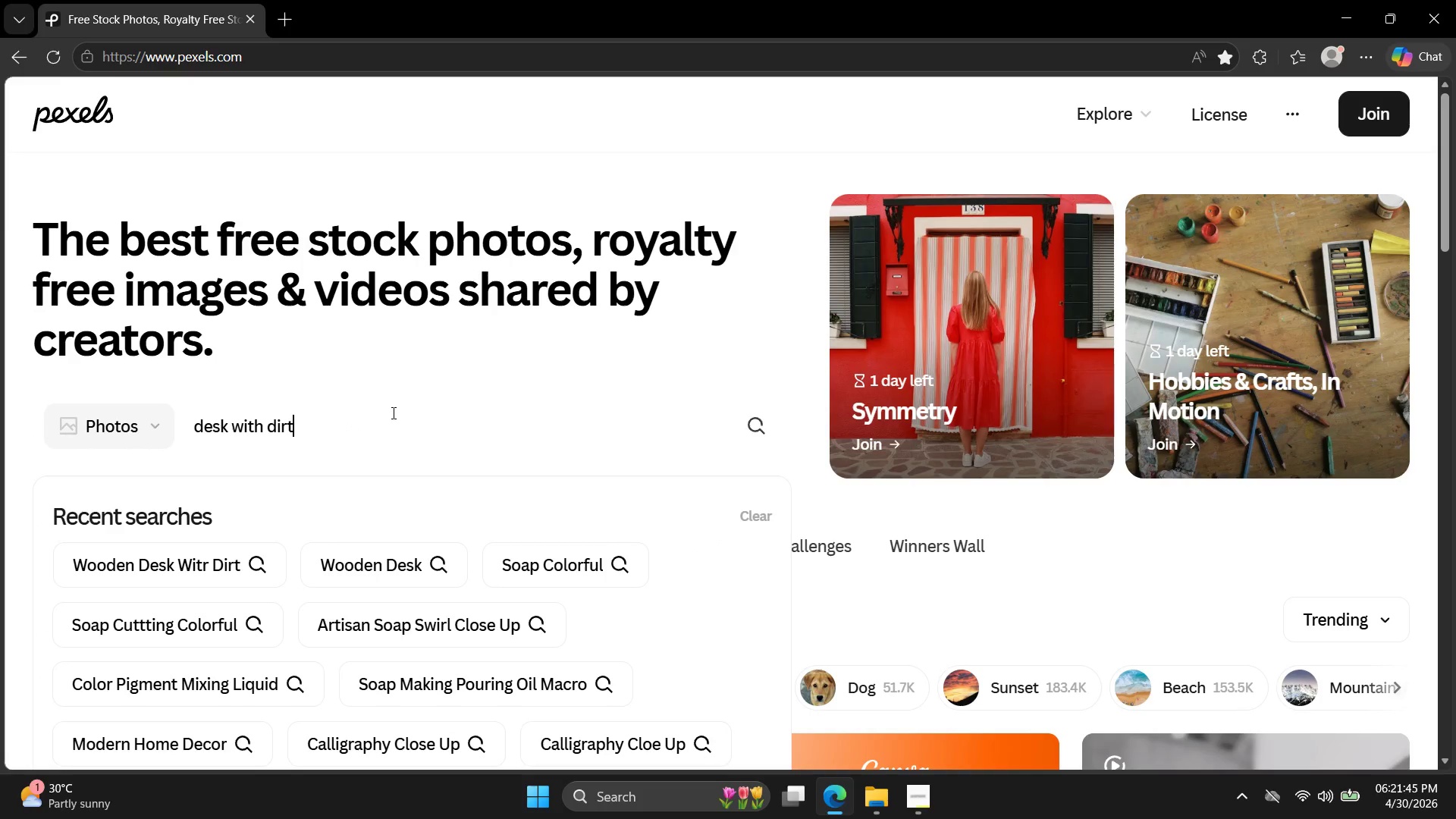 
key(Enter)
 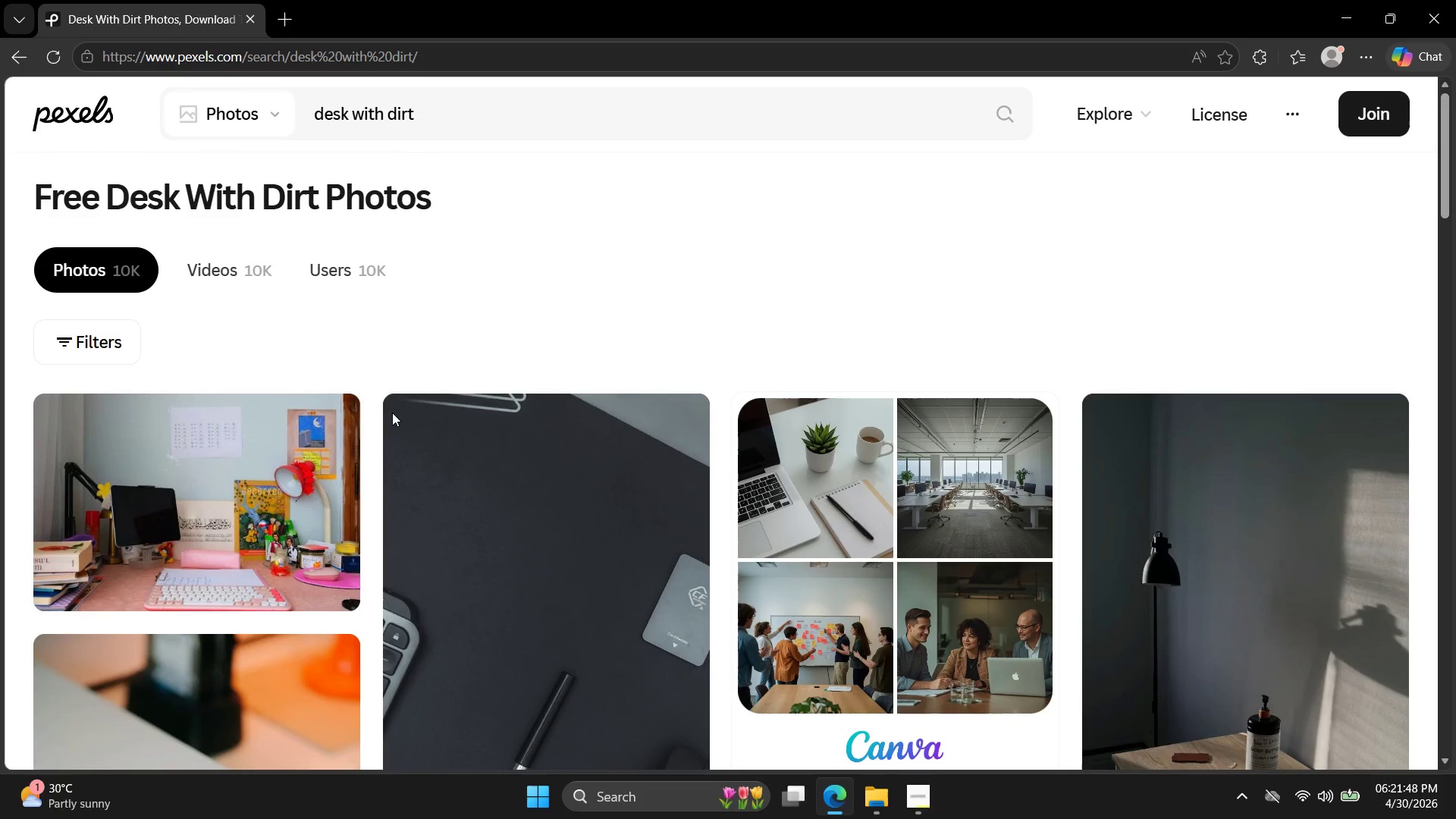 
scroll: coordinate [595, 432], scroll_direction: down, amount: 18.0
 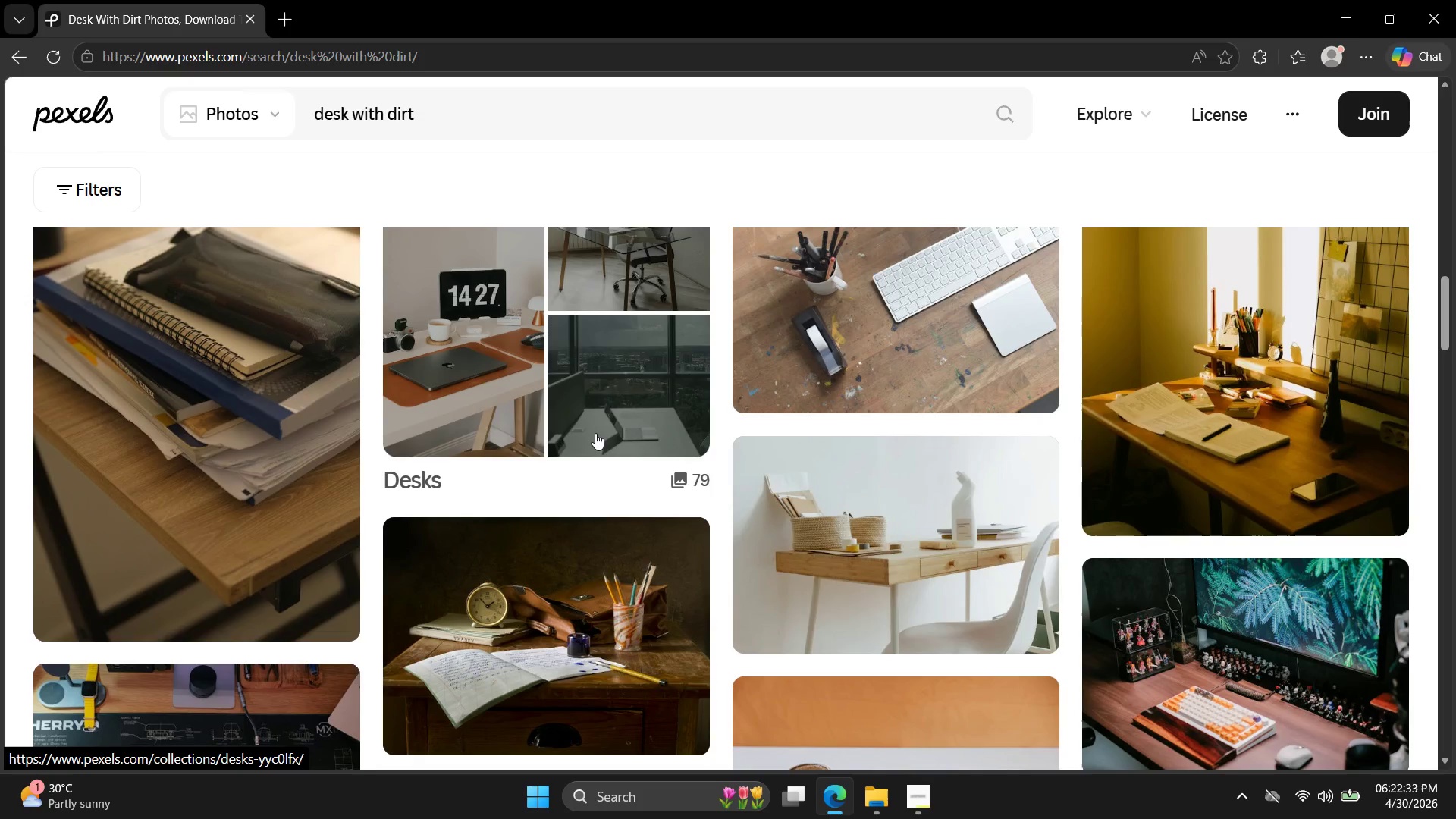 
wait(44.33)
 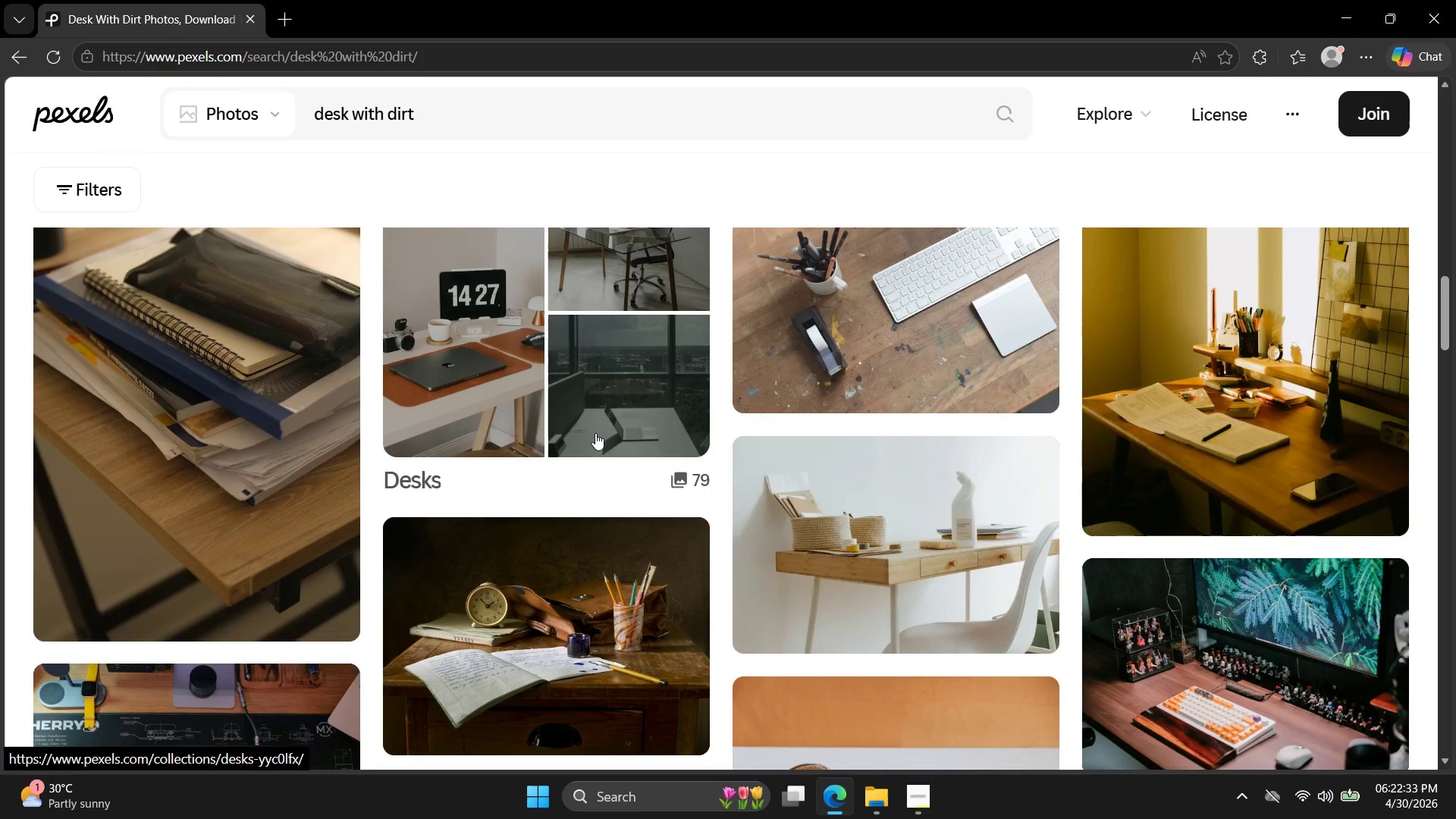 
scroll: coordinate [631, 498], scroll_direction: down, amount: 18.0
 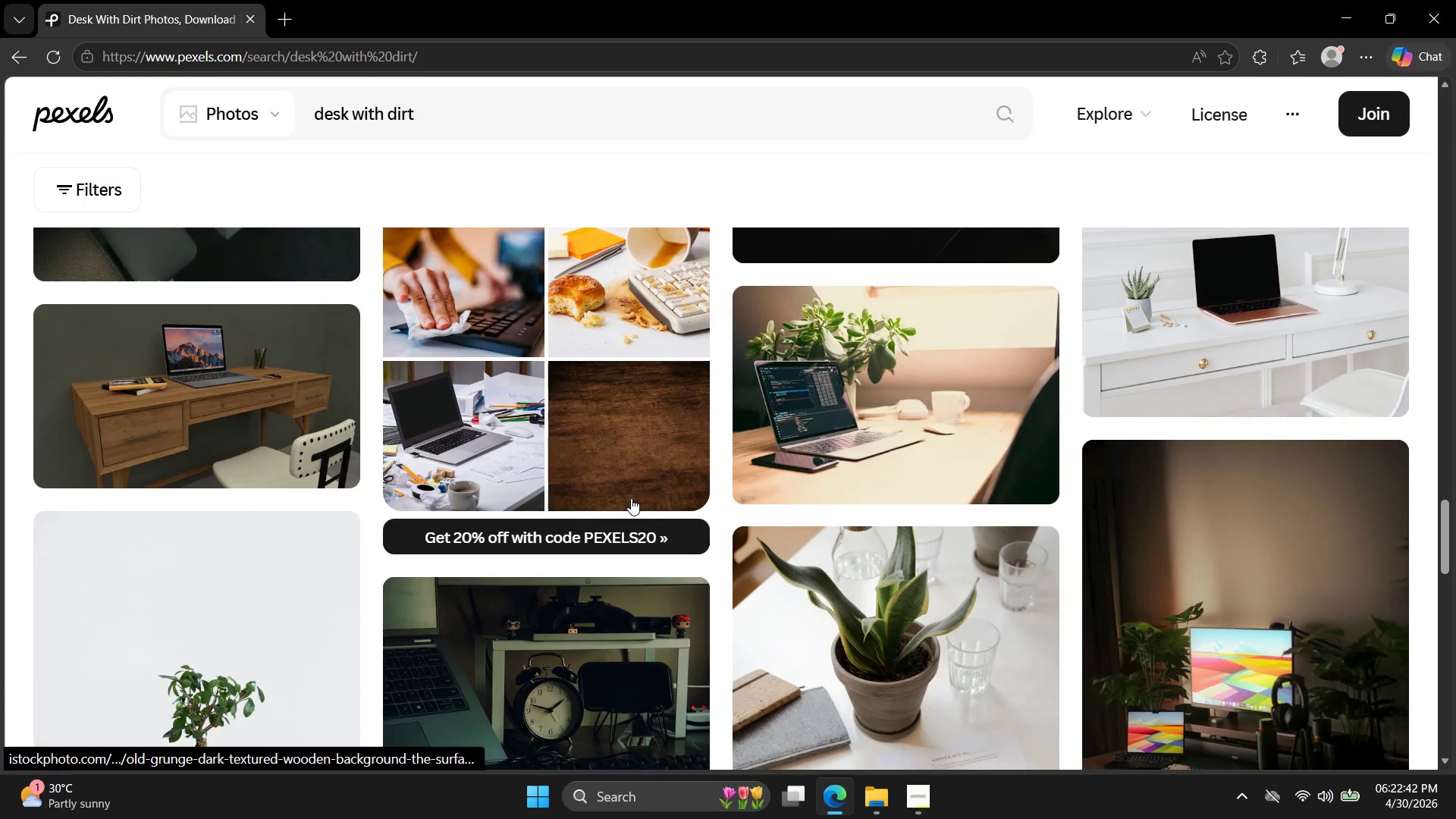 
scroll: coordinate [628, 511], scroll_direction: down, amount: 18.0
 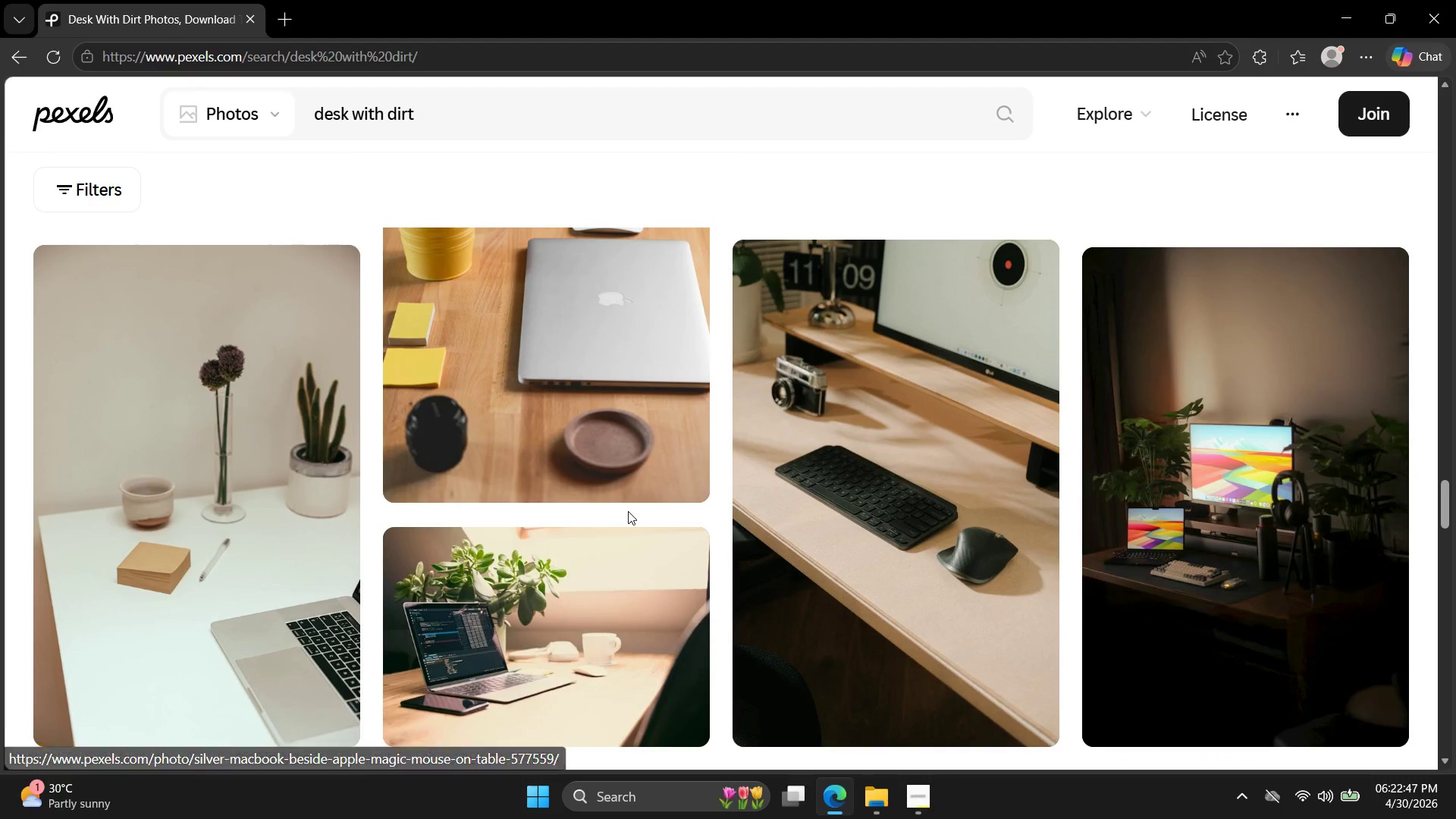 
scroll: coordinate [813, 561], scroll_direction: up, amount: 6.0
 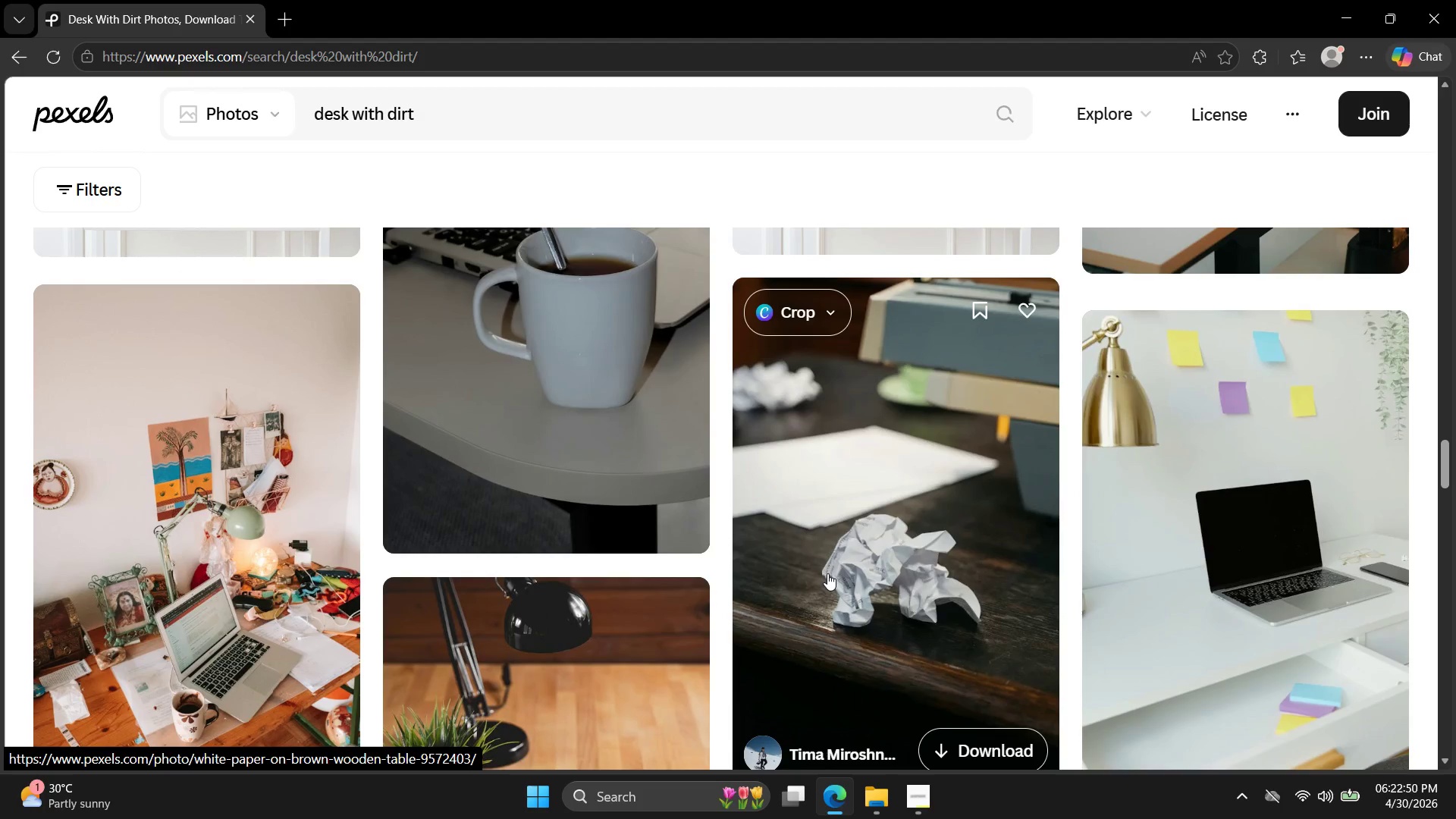 
scroll: coordinate [833, 588], scroll_direction: down, amount: 24.0
 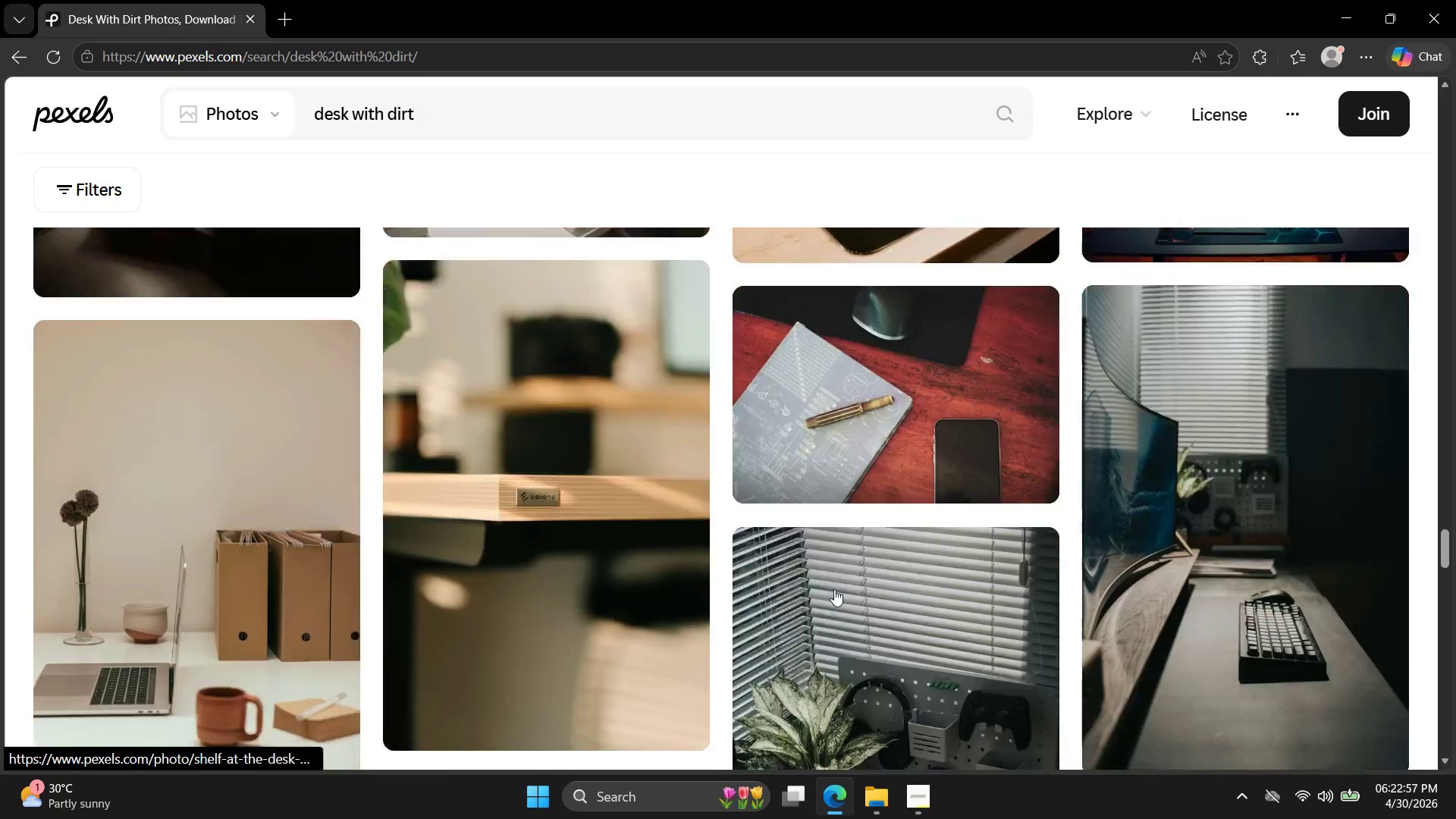 
scroll: coordinate [834, 589], scroll_direction: down, amount: 6.0
 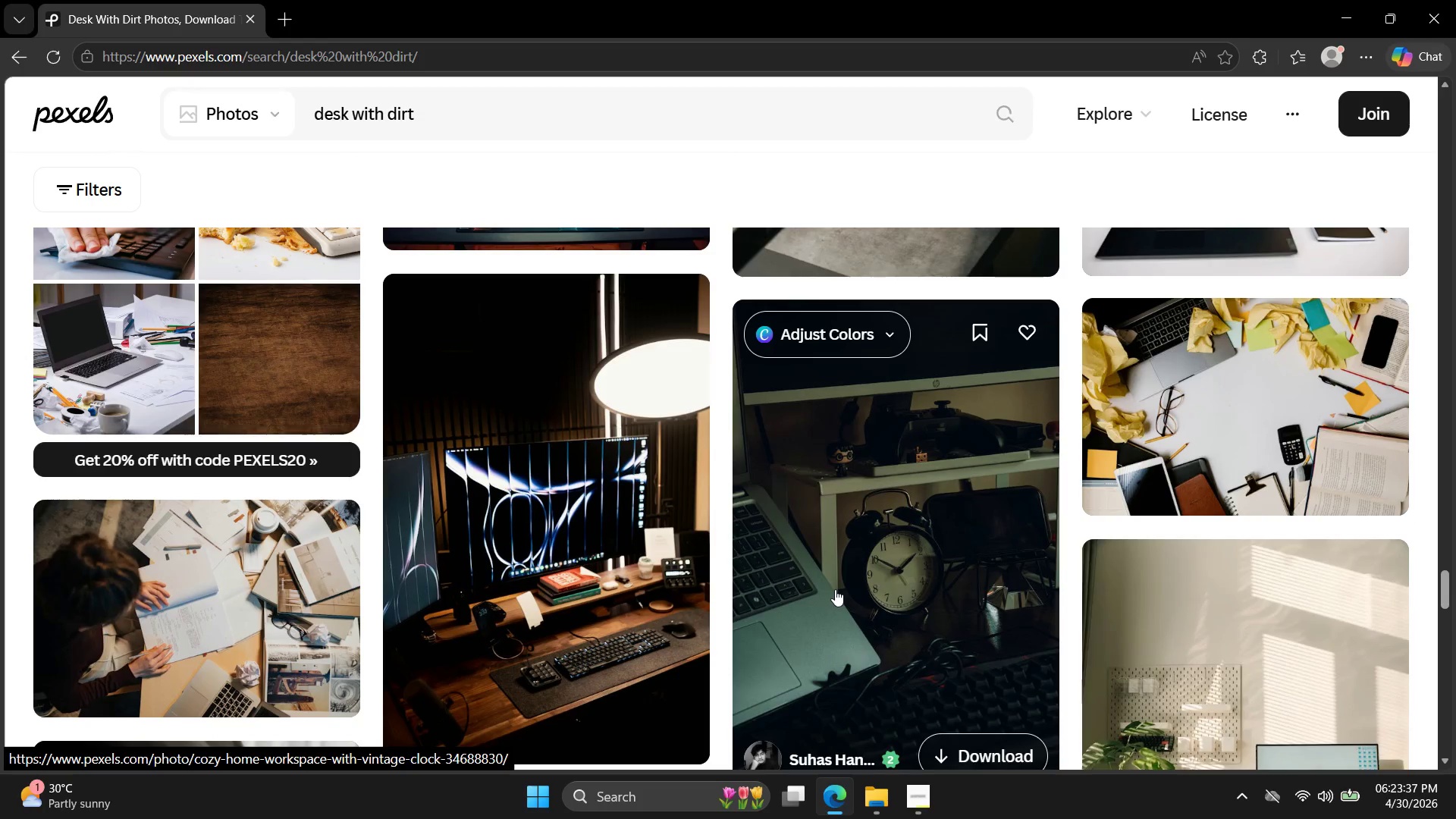 
wait(42.06)
 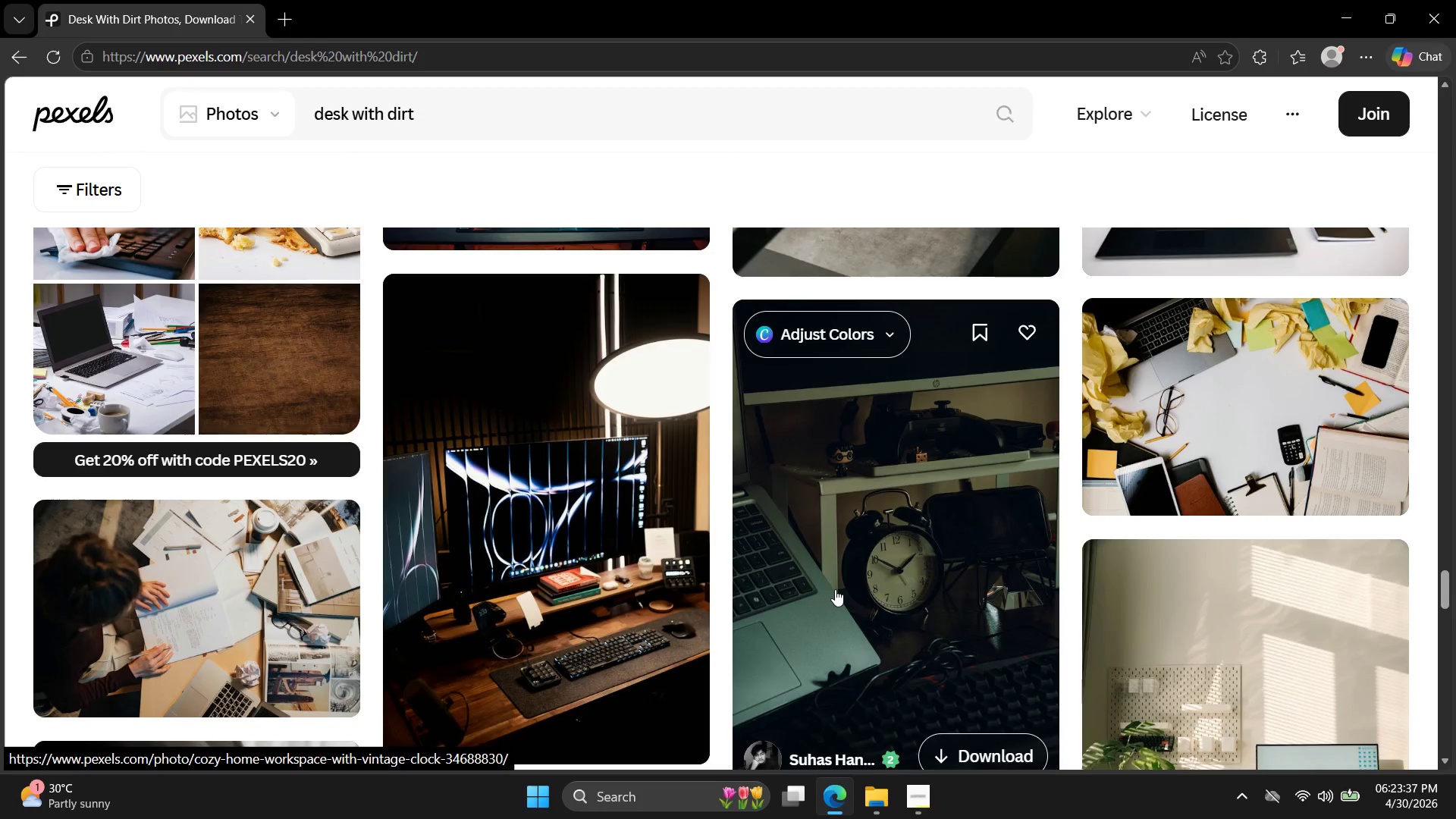 
scroll: coordinate [905, 524], scroll_direction: down, amount: 15.0
 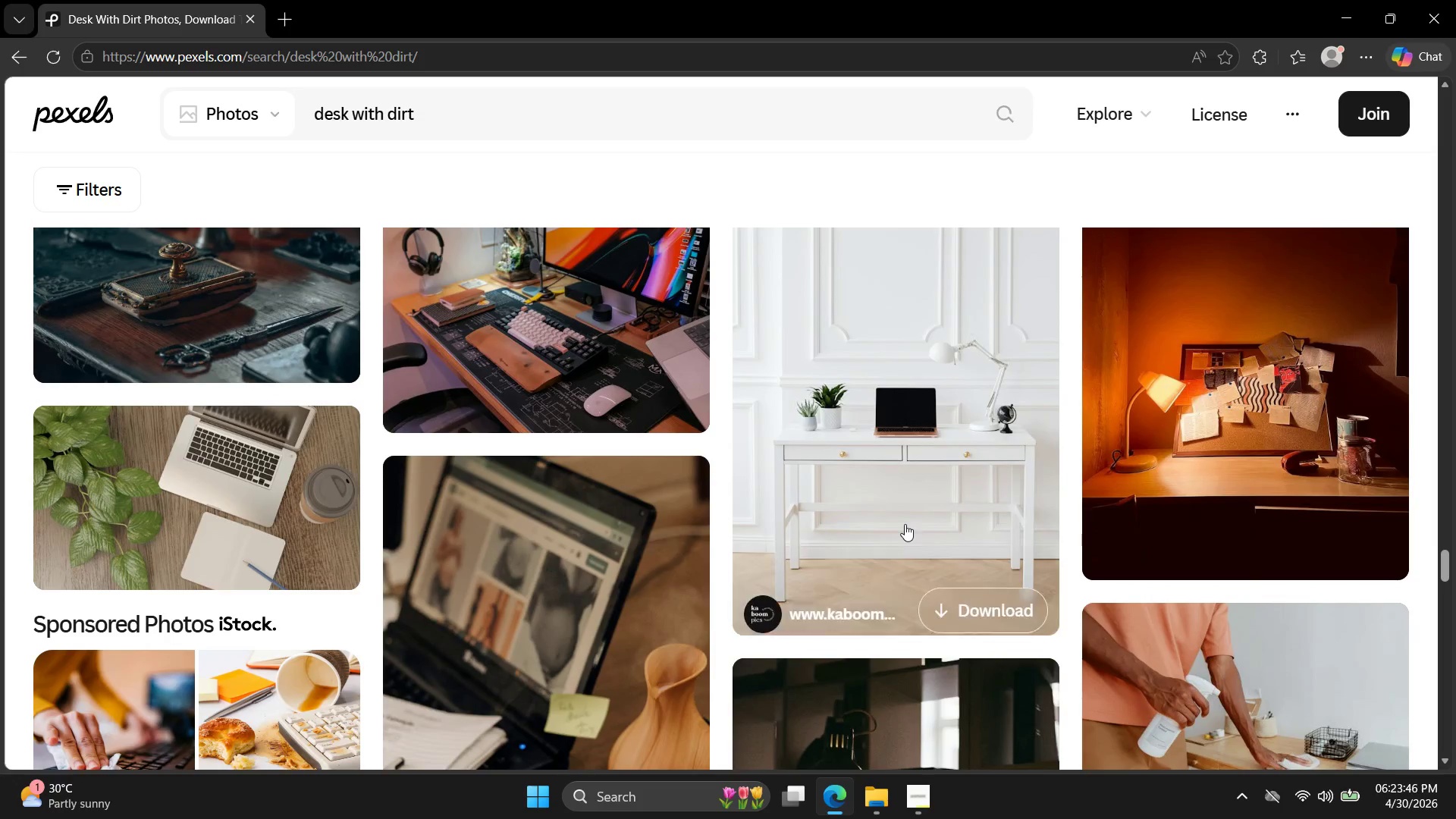 
scroll: coordinate [754, 460], scroll_direction: down, amount: 9.0
 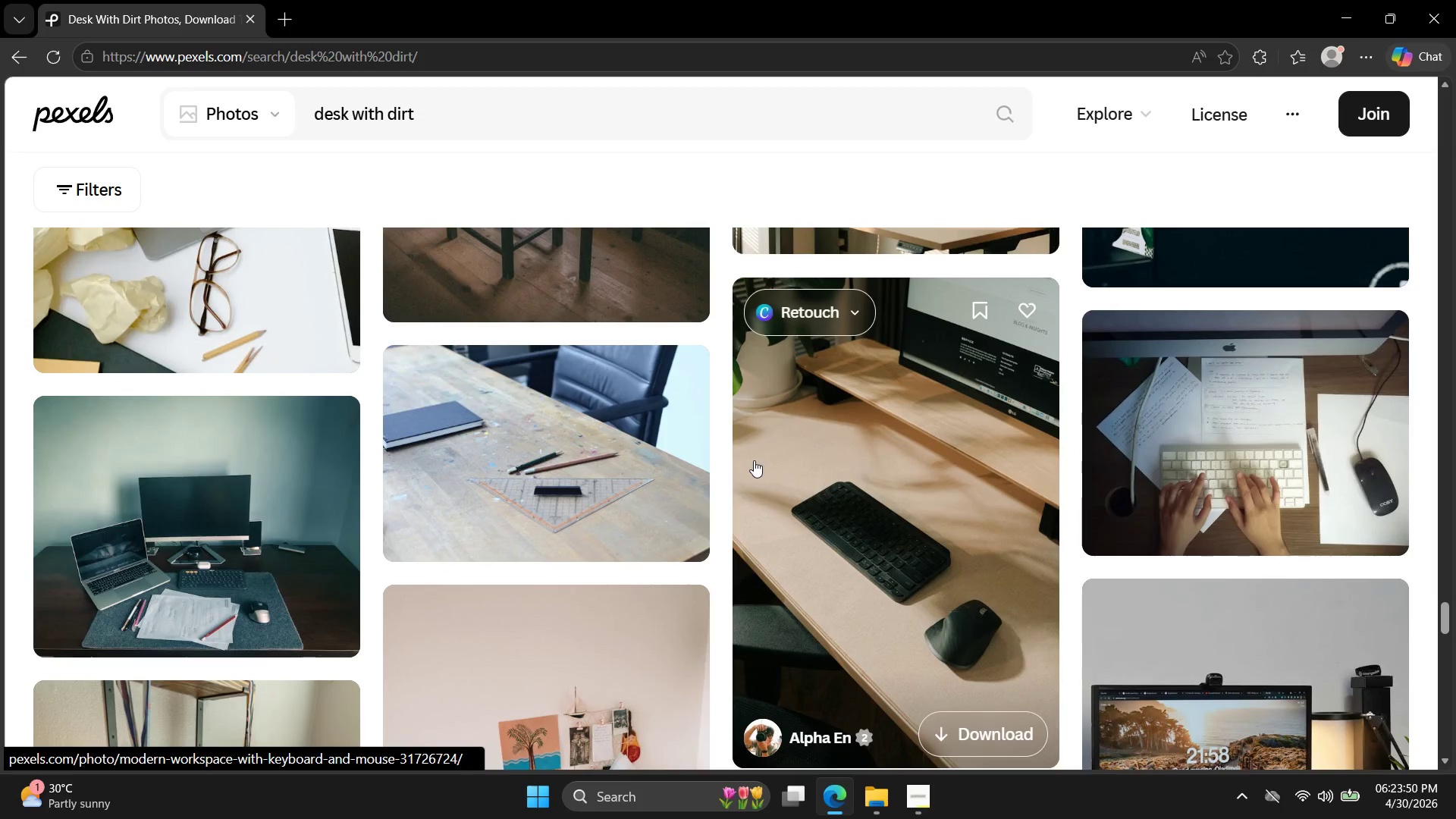 
scroll: coordinate [754, 460], scroll_direction: up, amount: 1.0
 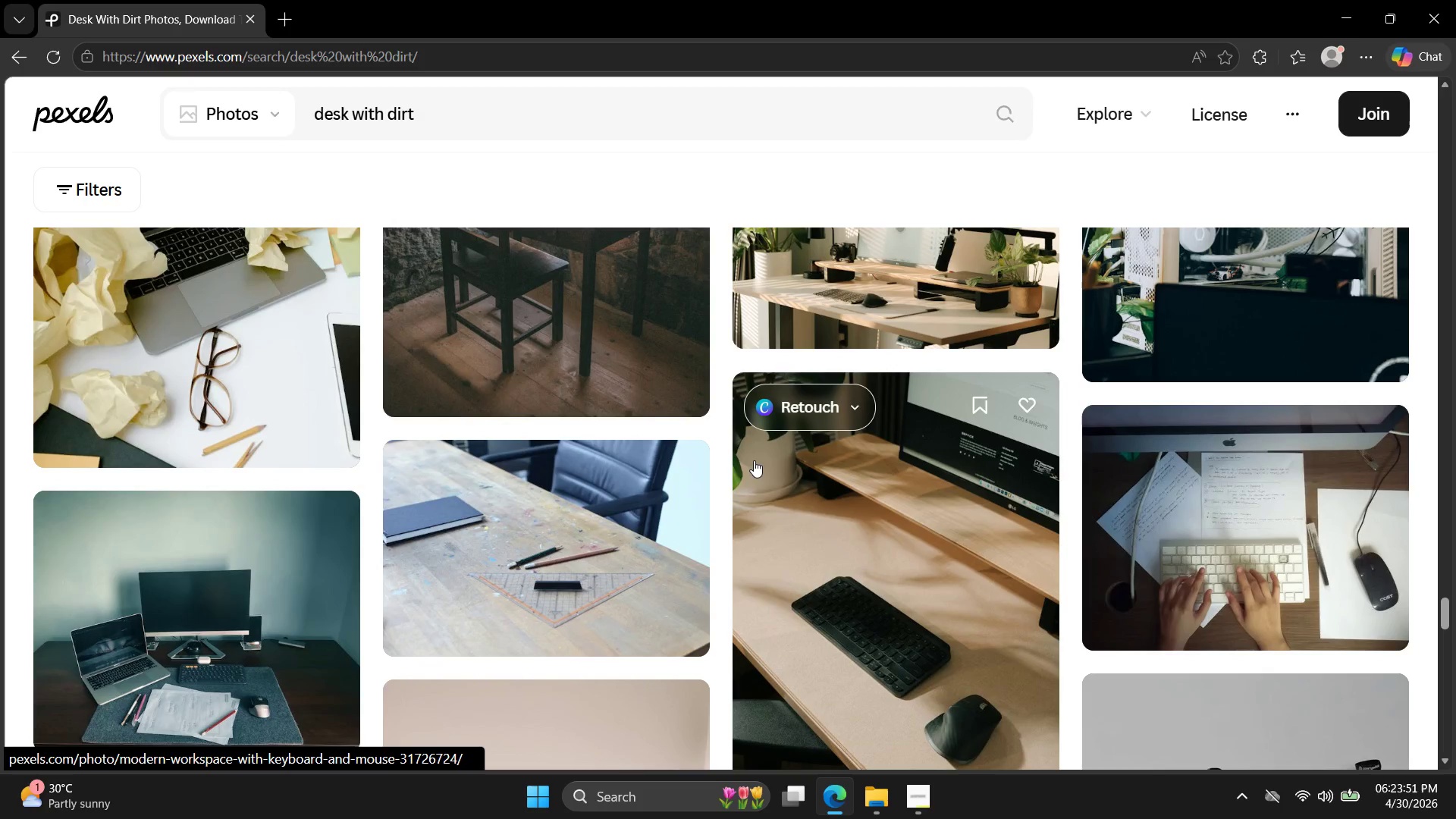 
scroll: coordinate [550, 418], scroll_direction: down, amount: 15.0
 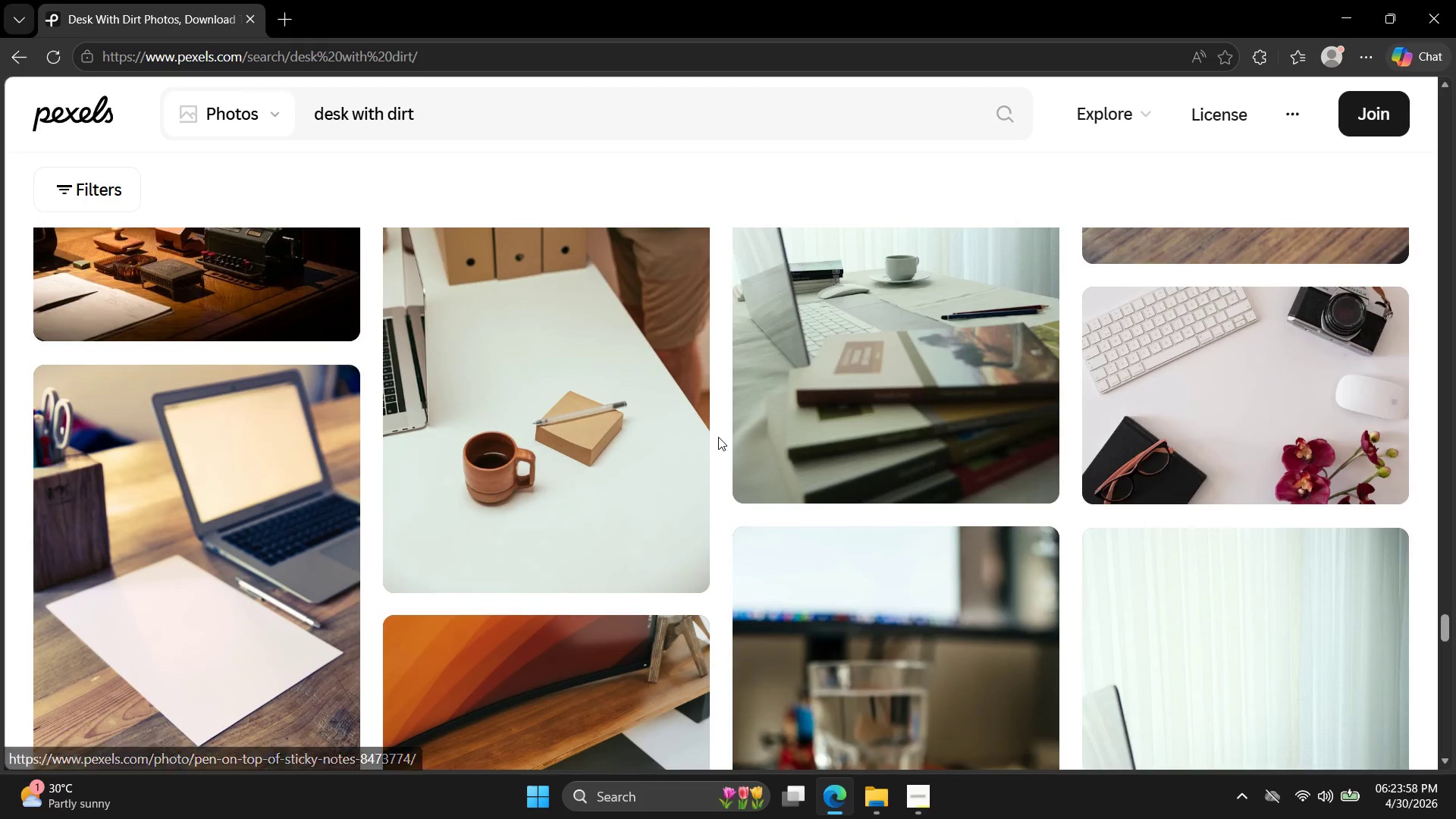 
scroll: coordinate [718, 442], scroll_direction: down, amount: 8.0
 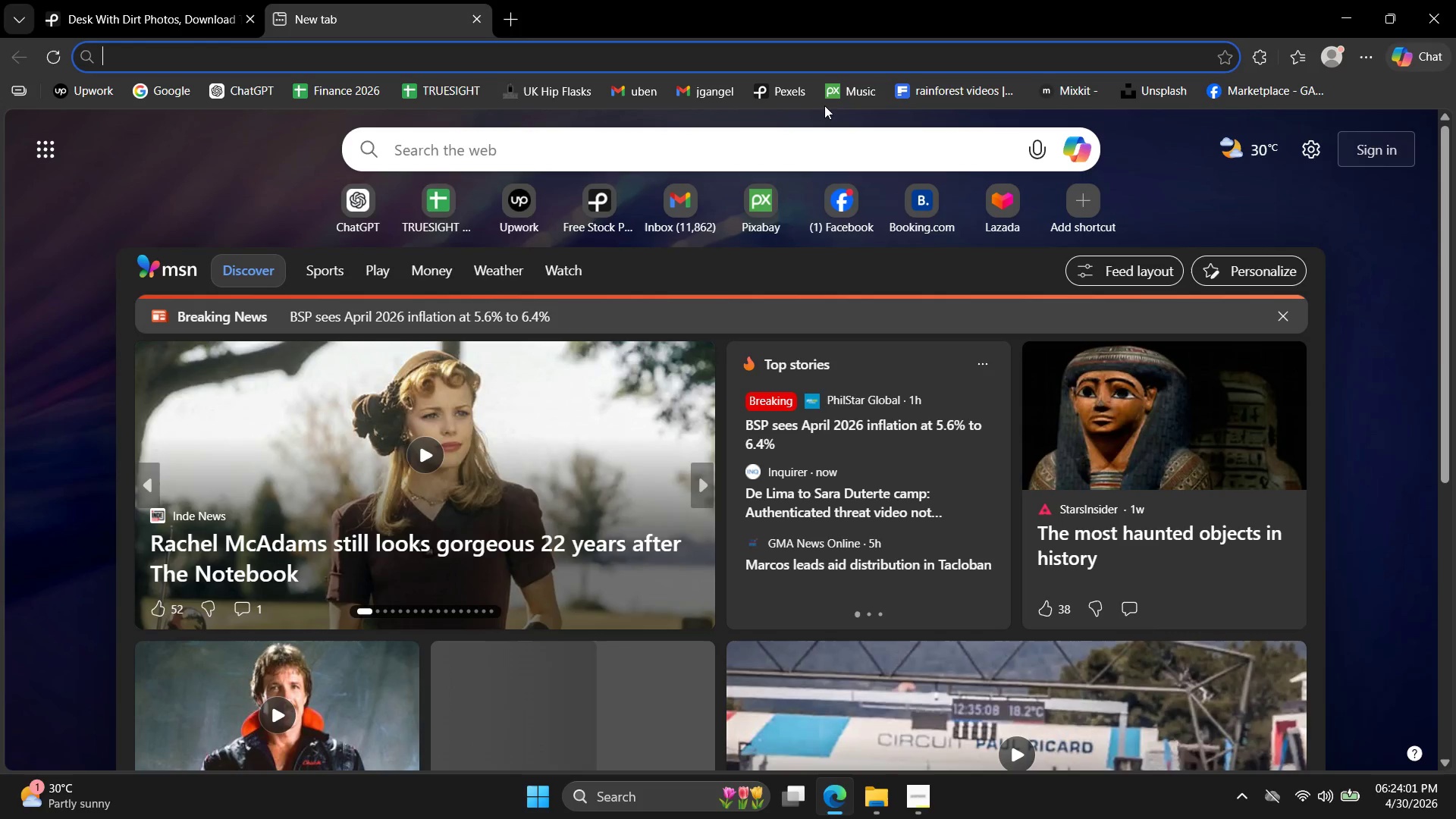 
left_click([1149, 89])
 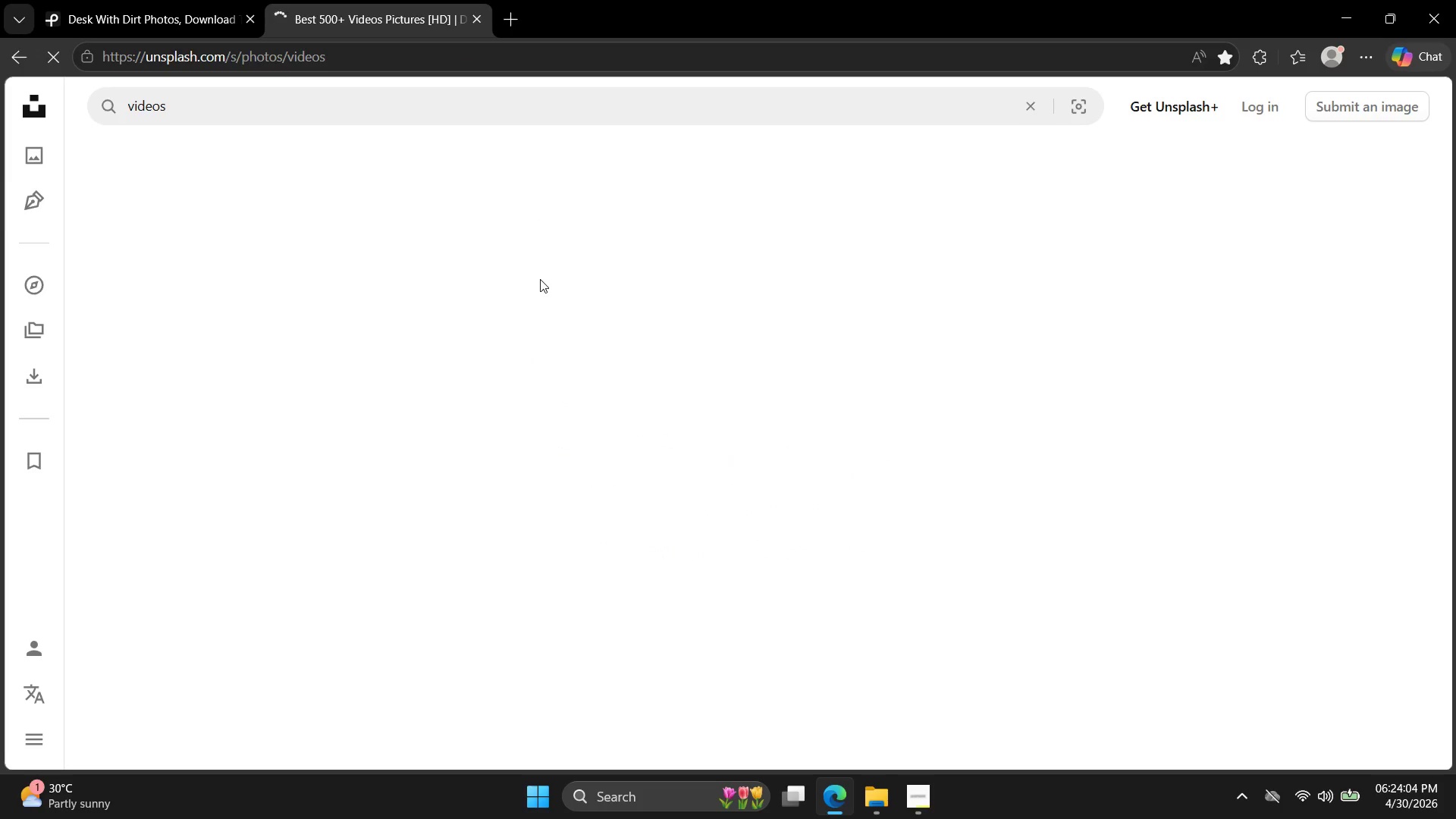 
left_click([270, 113])
 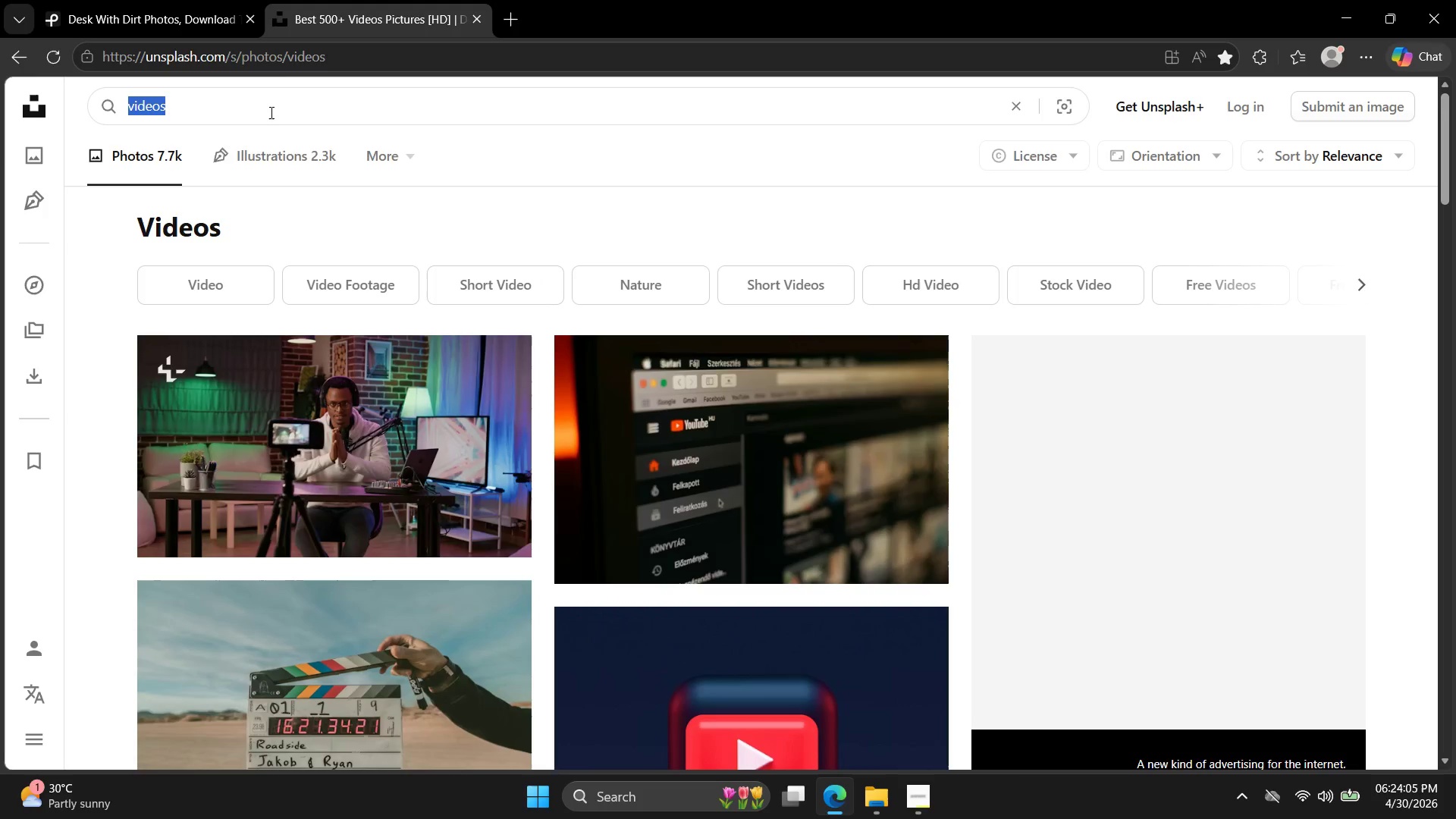 
triple_click([270, 112])
 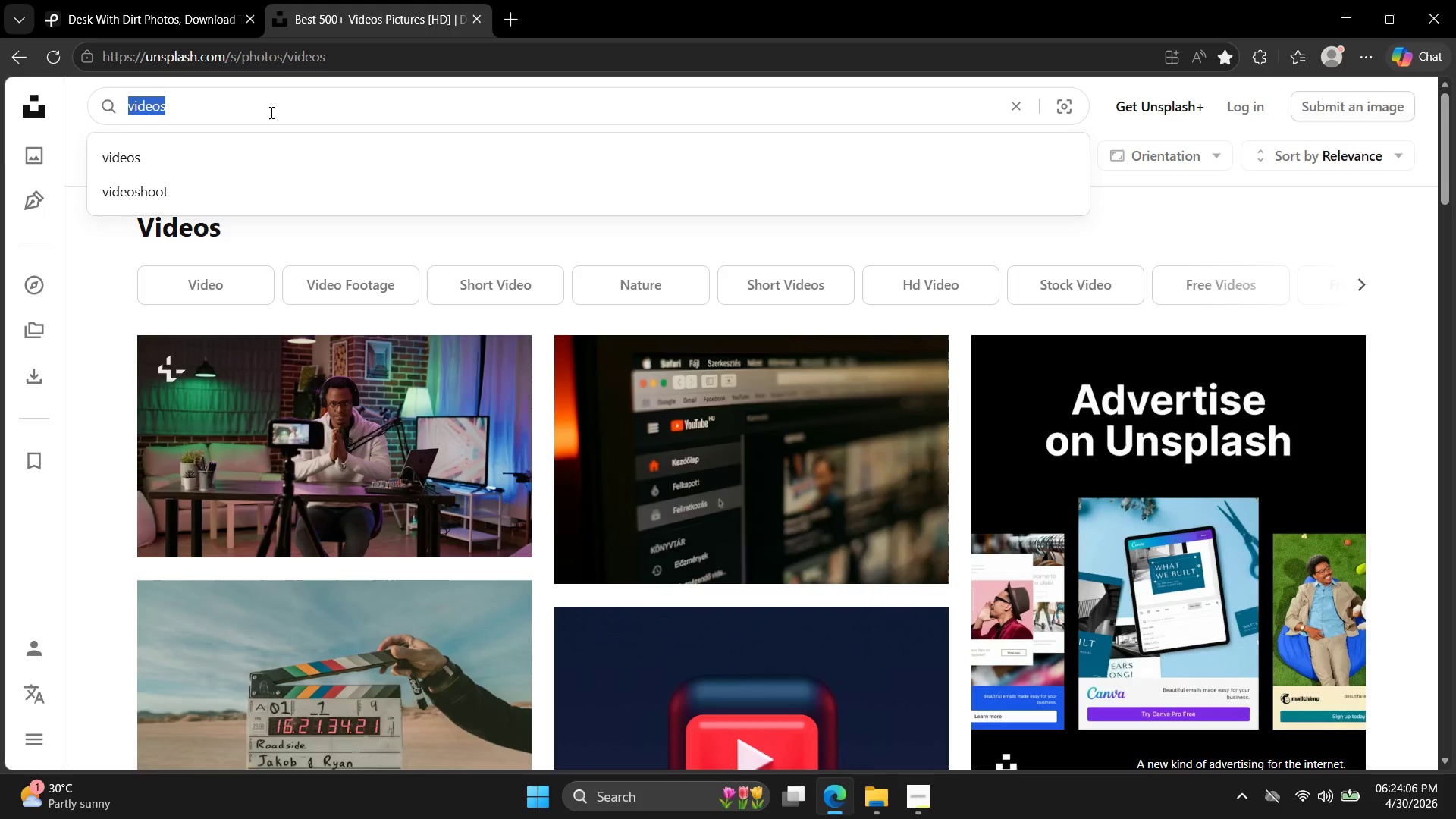 
type(desk with dirt)
 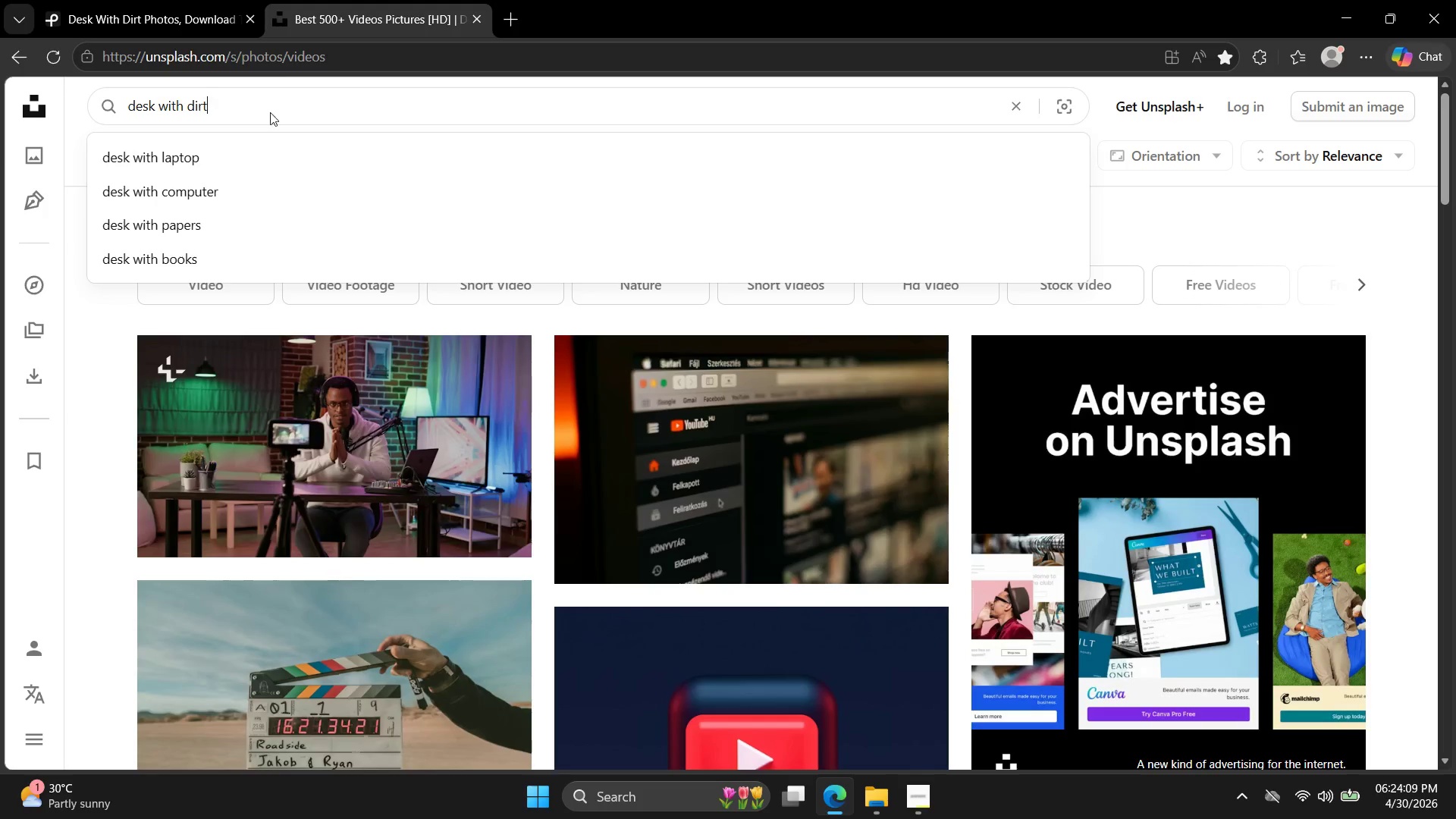 
key(Enter)
 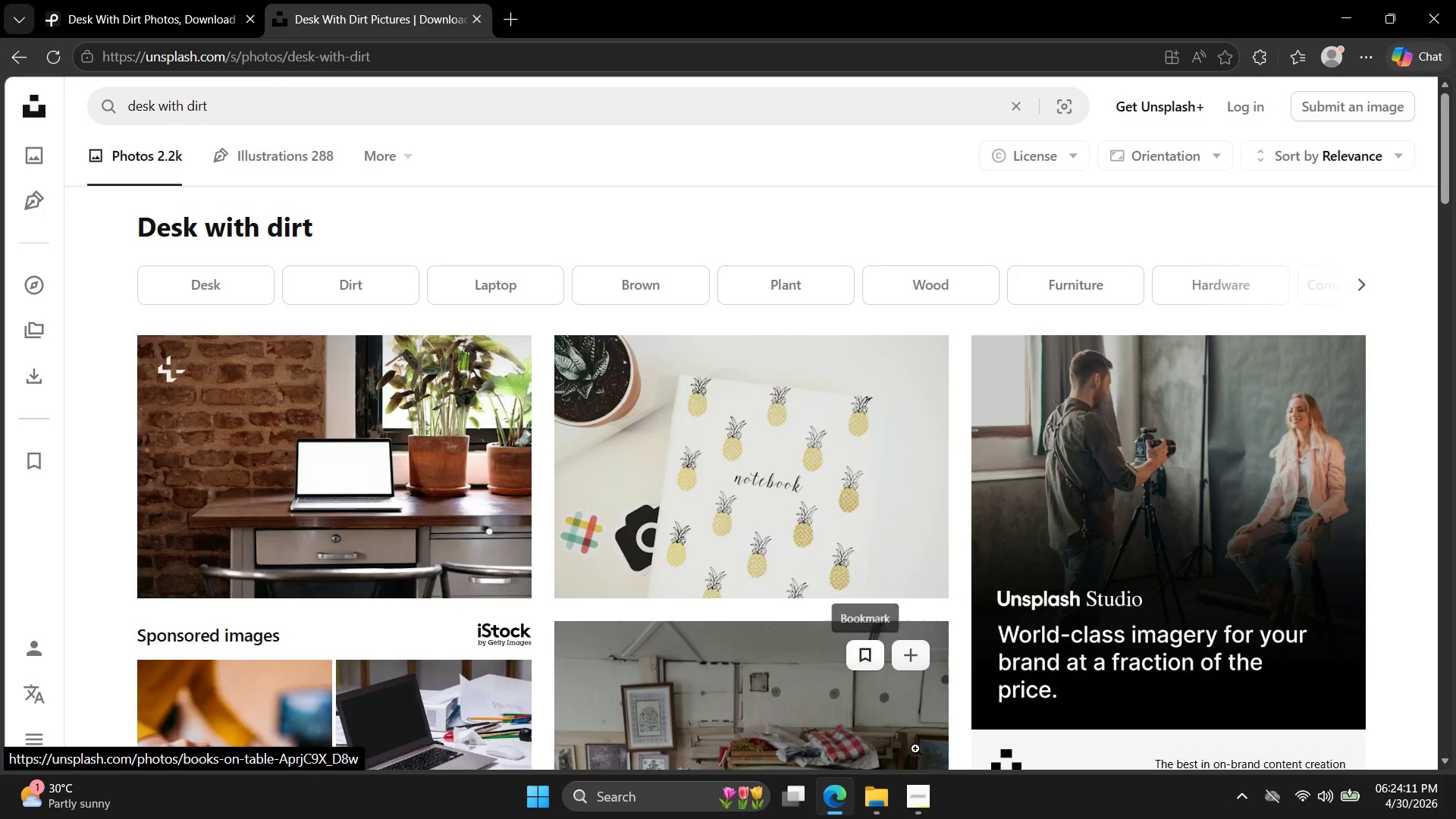 
left_click([918, 805])